 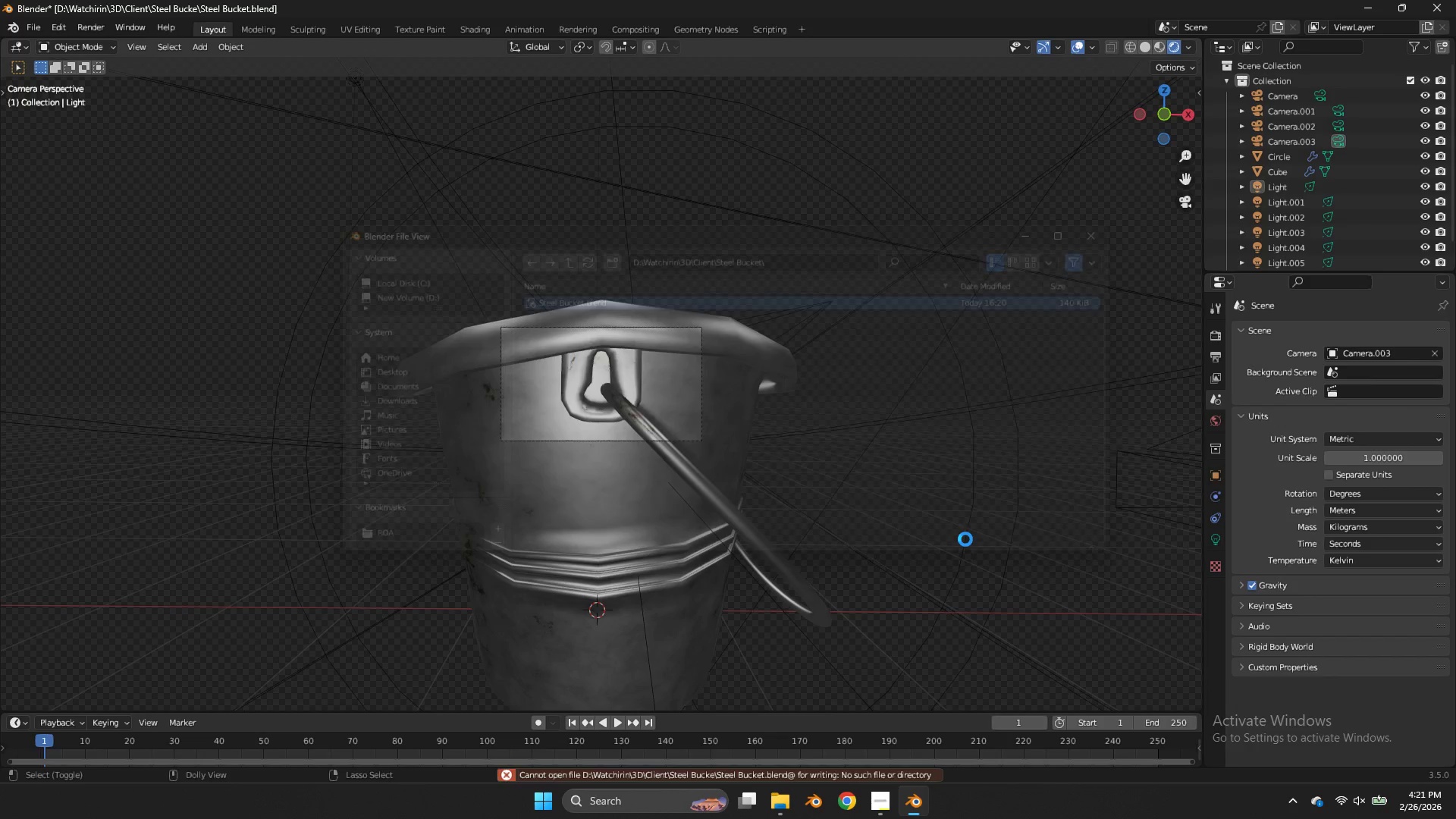 
key(Control+S)
 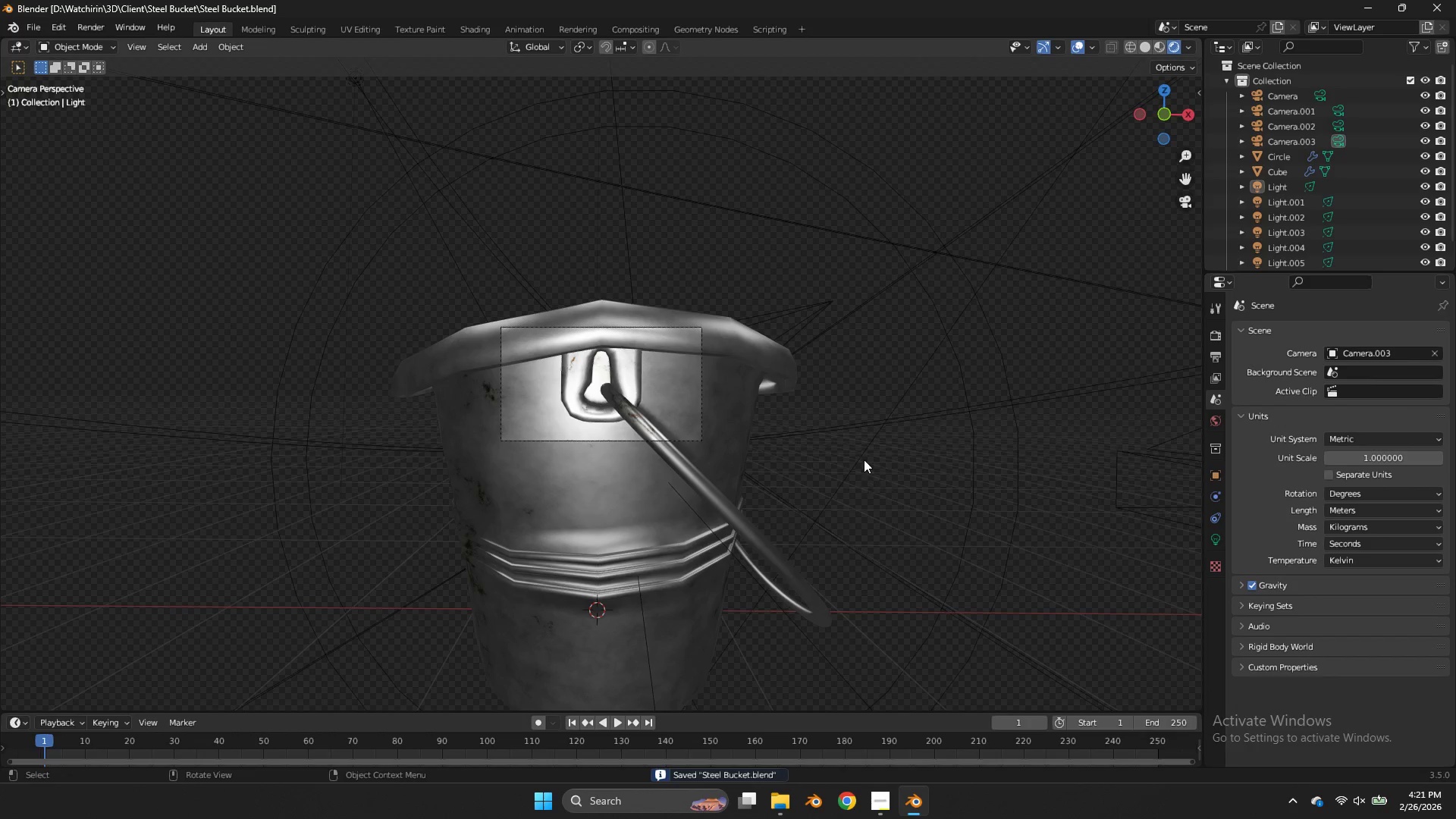 
left_click([845, 406])
 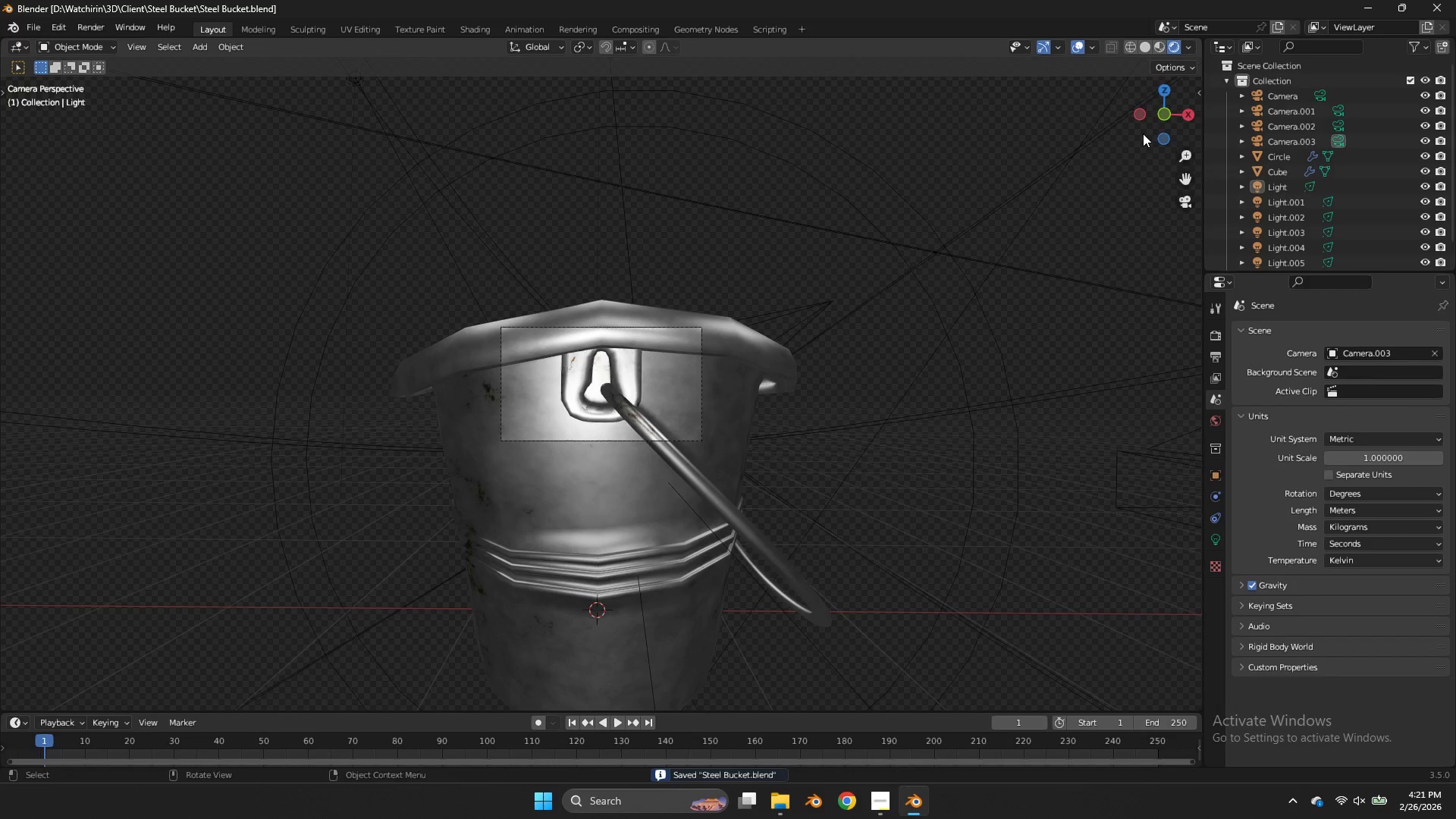 
left_click_drag(start_coordinate=[1156, 115], to_coordinate=[117, 136])
 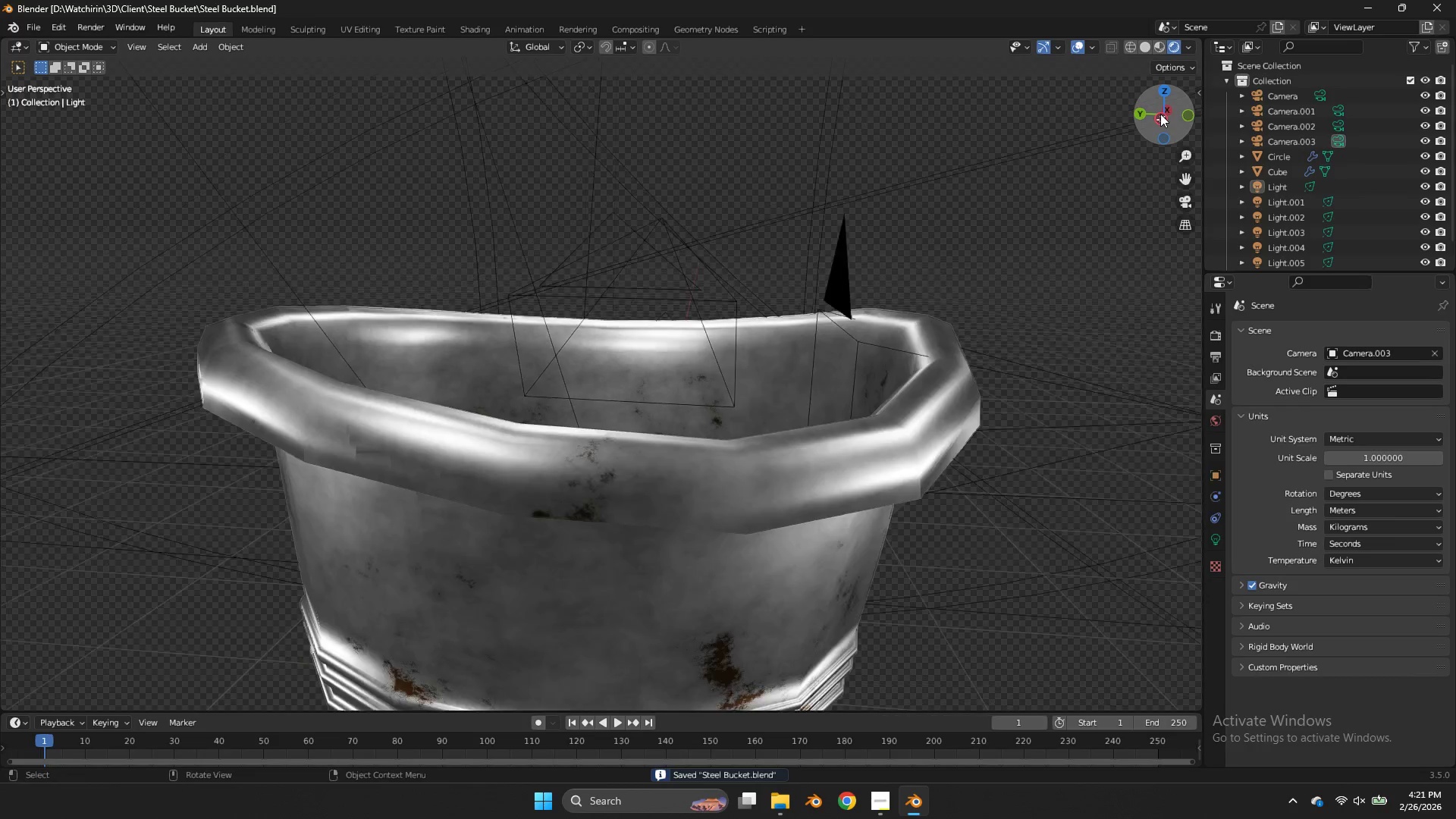 
left_click_drag(start_coordinate=[1160, 114], to_coordinate=[953, 133])
 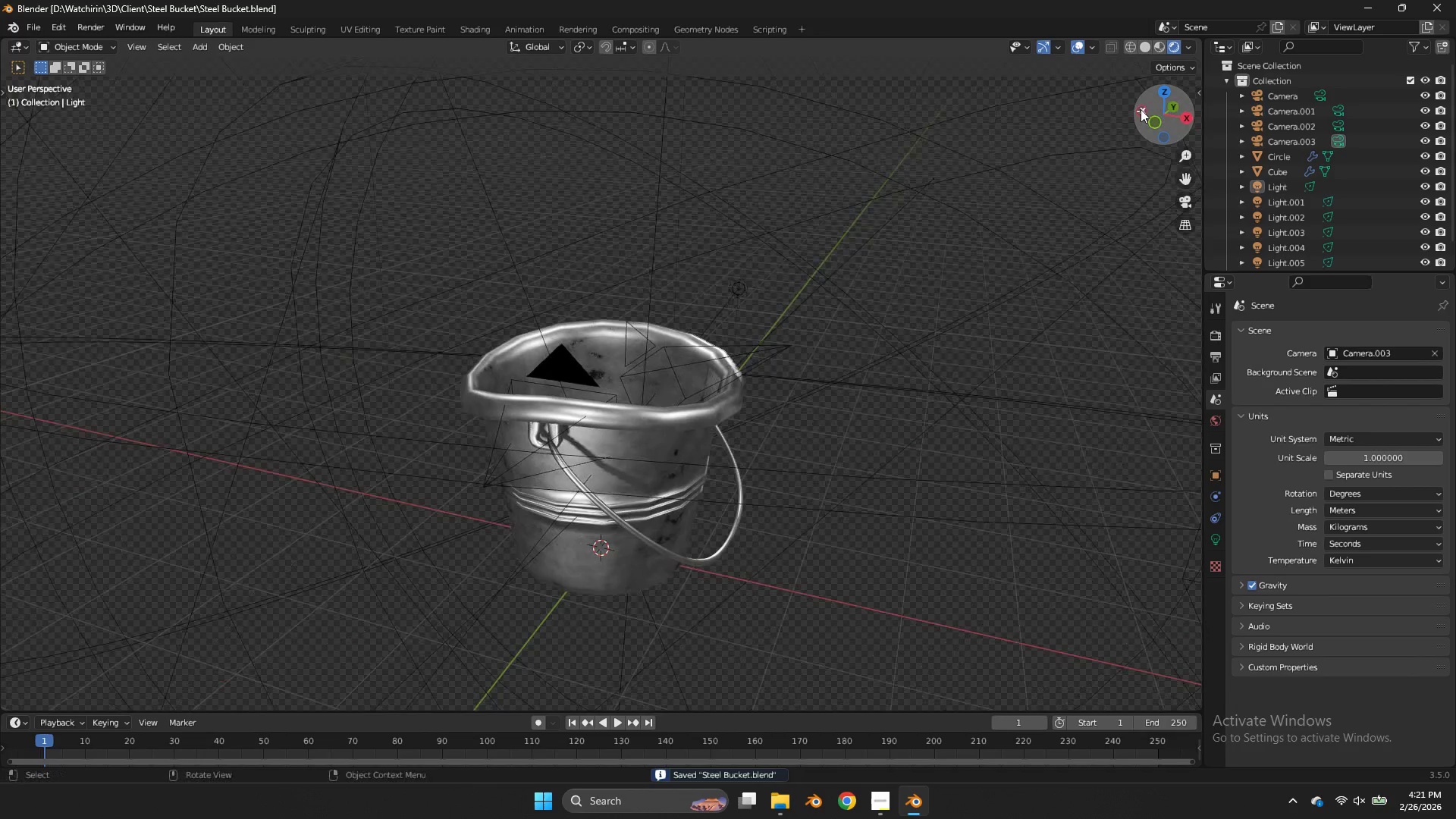 
scroll: coordinate [1160, 114], scroll_direction: down, amount: 7.0
 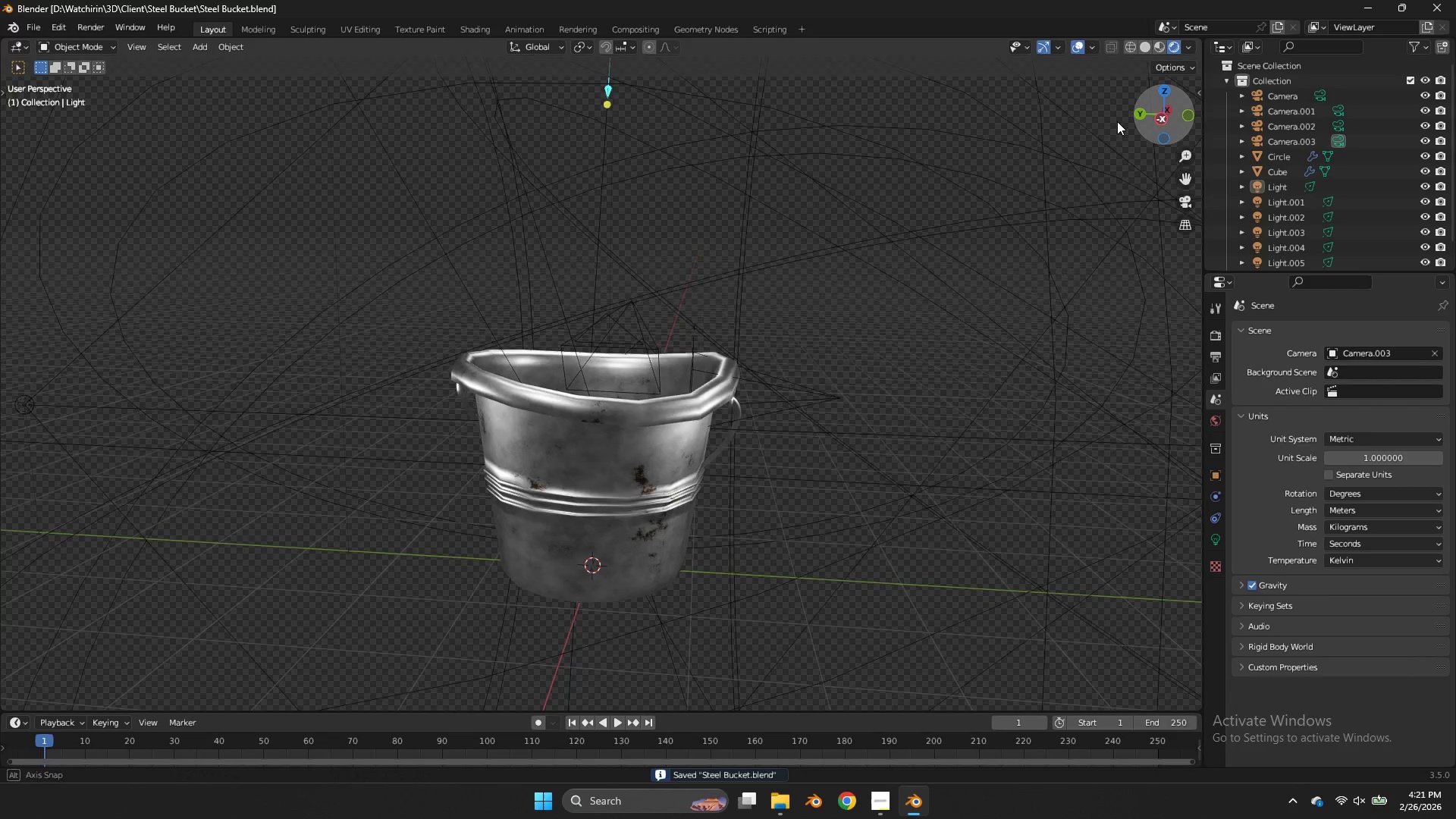 
key(Control+ControlLeft)
 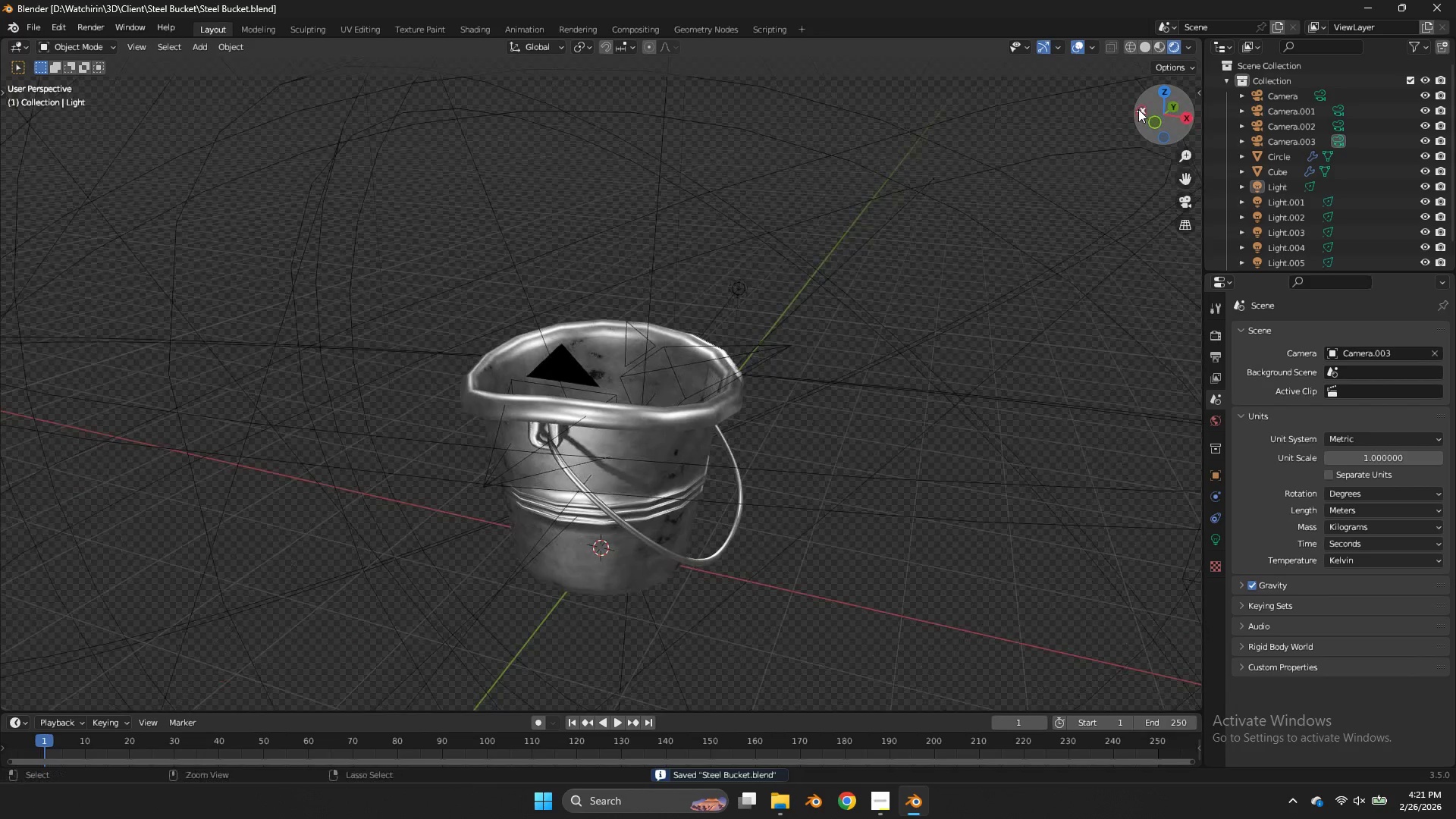 
key(Control+S)
 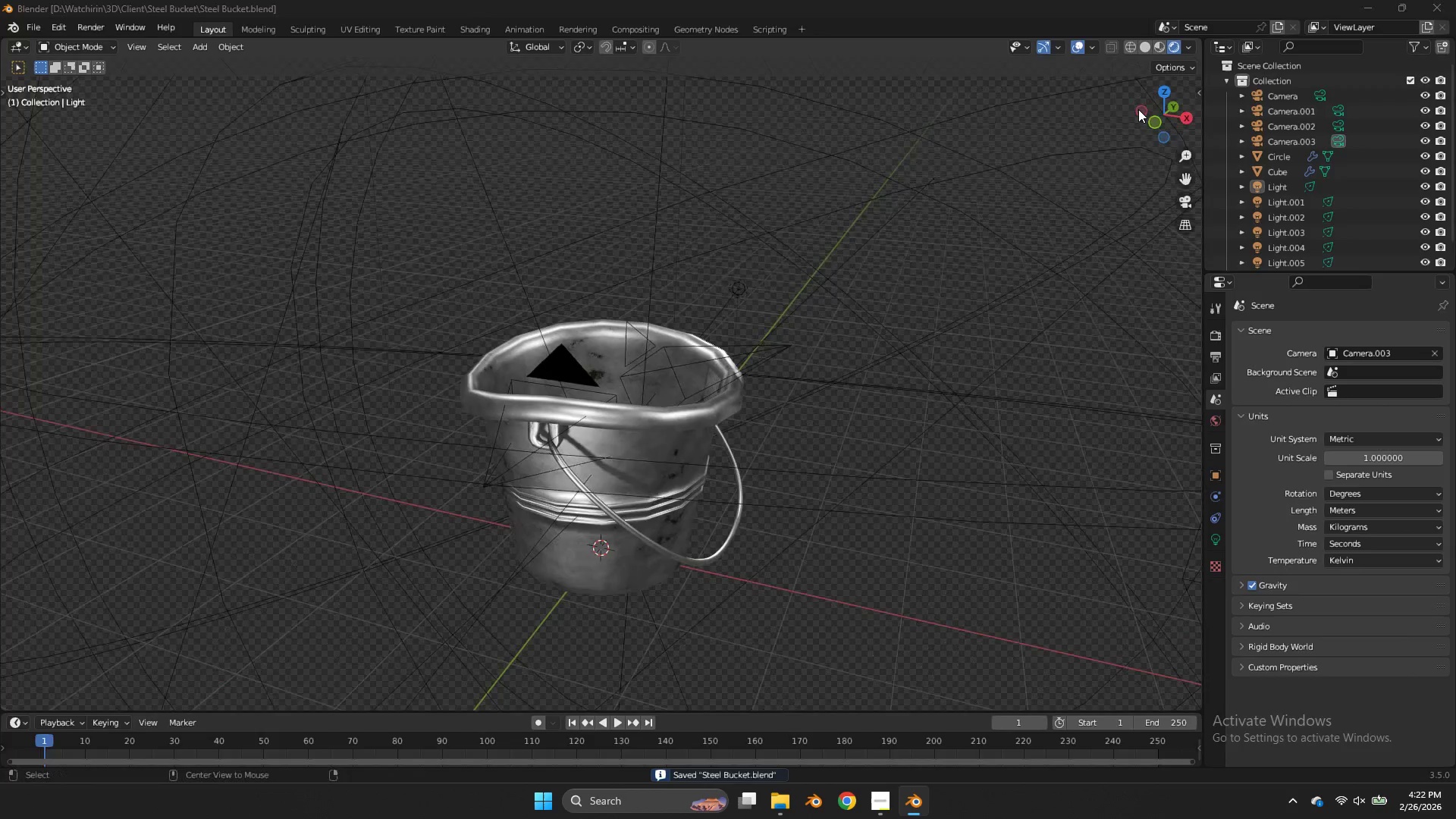 
key(Alt+AltLeft)
 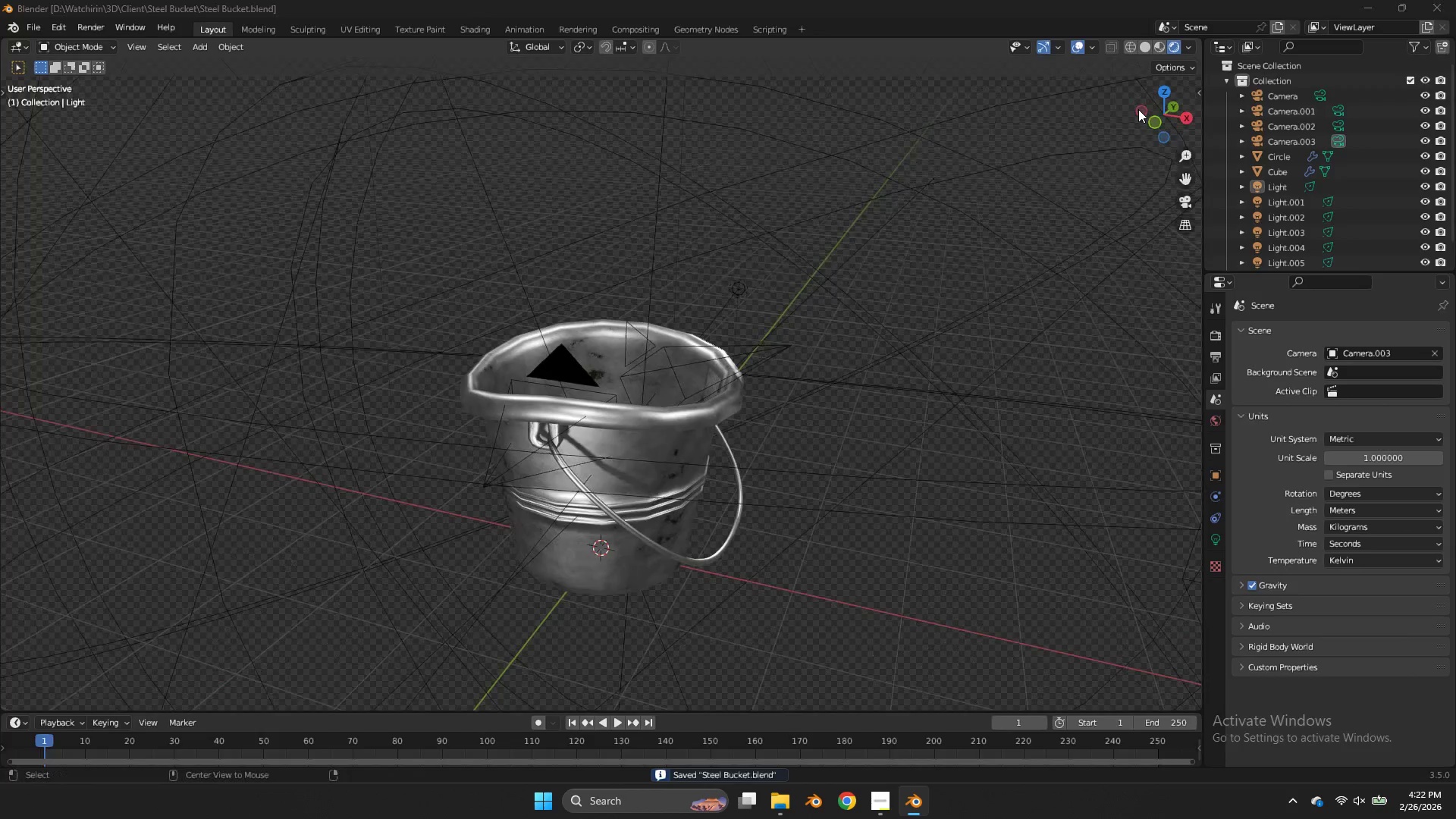 
key(Alt+Tab)